 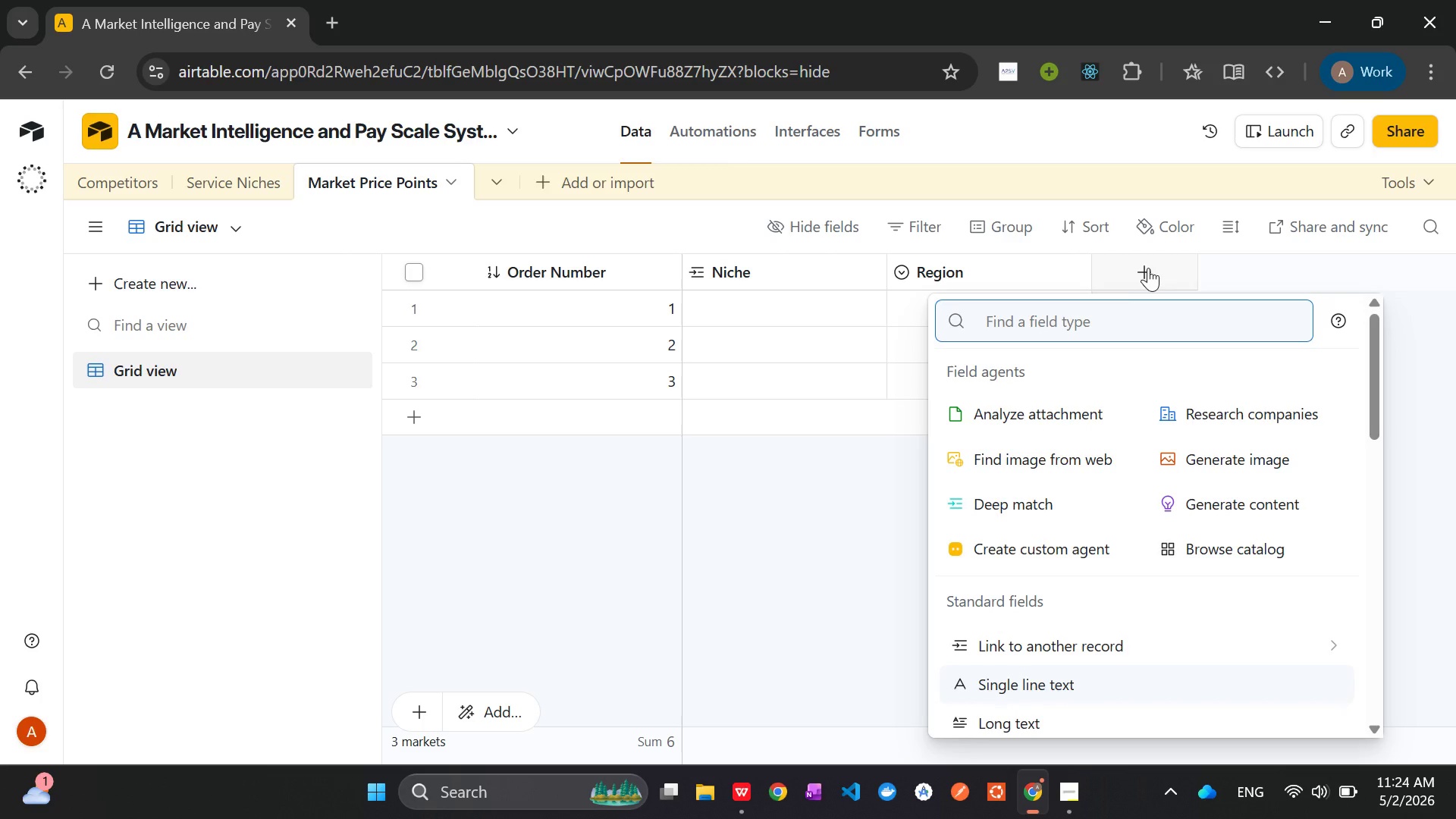 
type(Roll)
 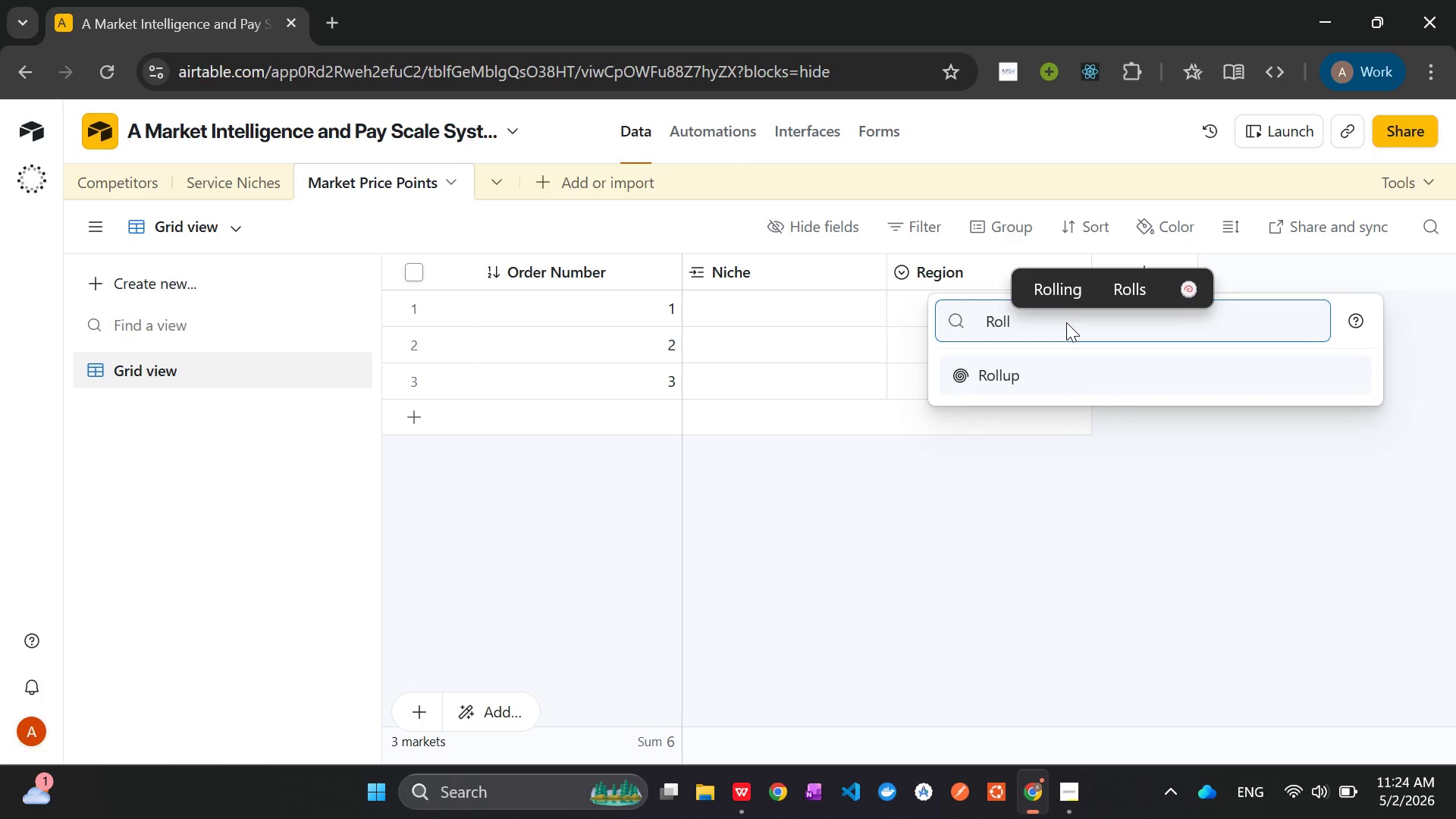 
key(Enter)
 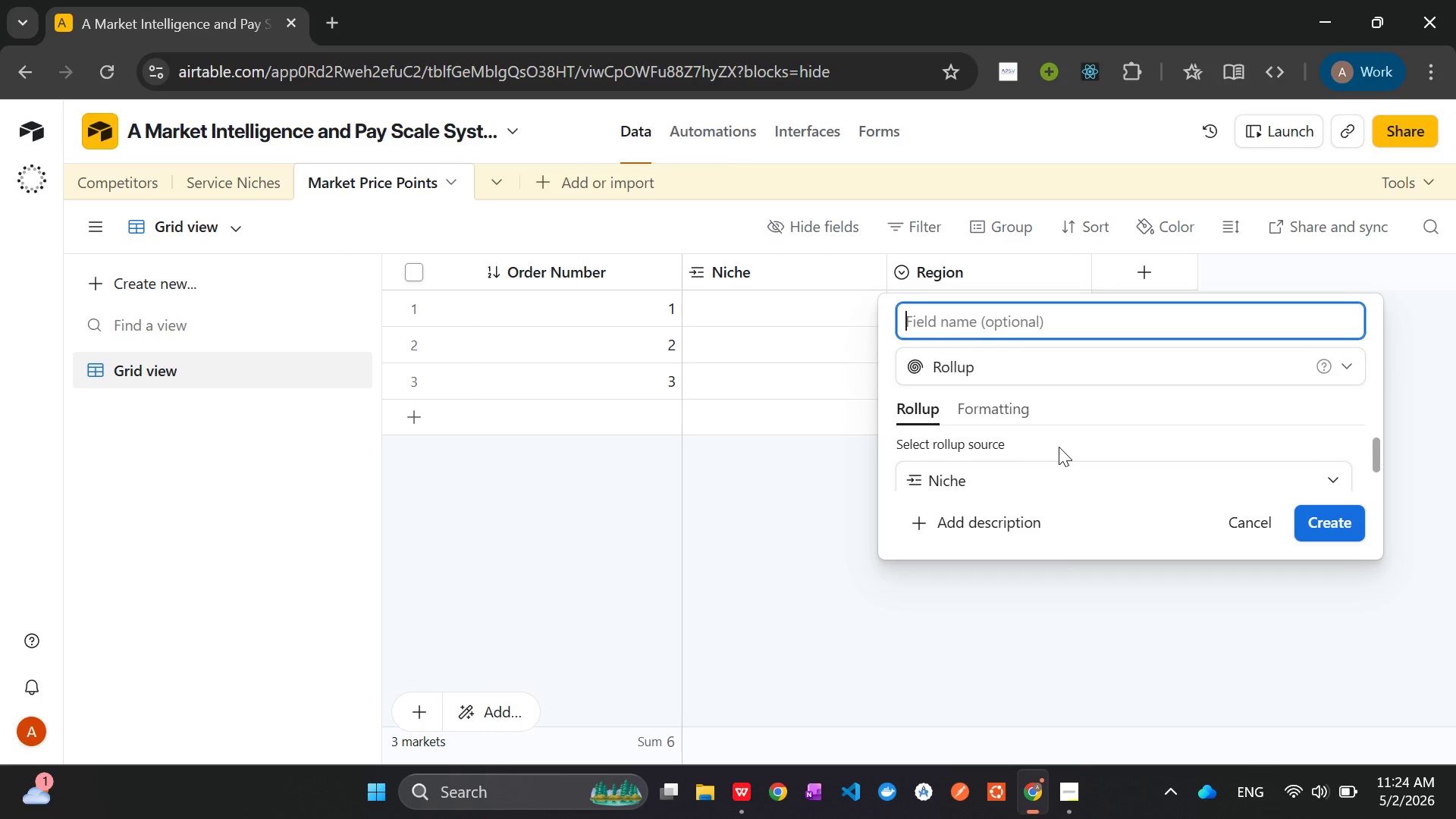 
wait(12.78)
 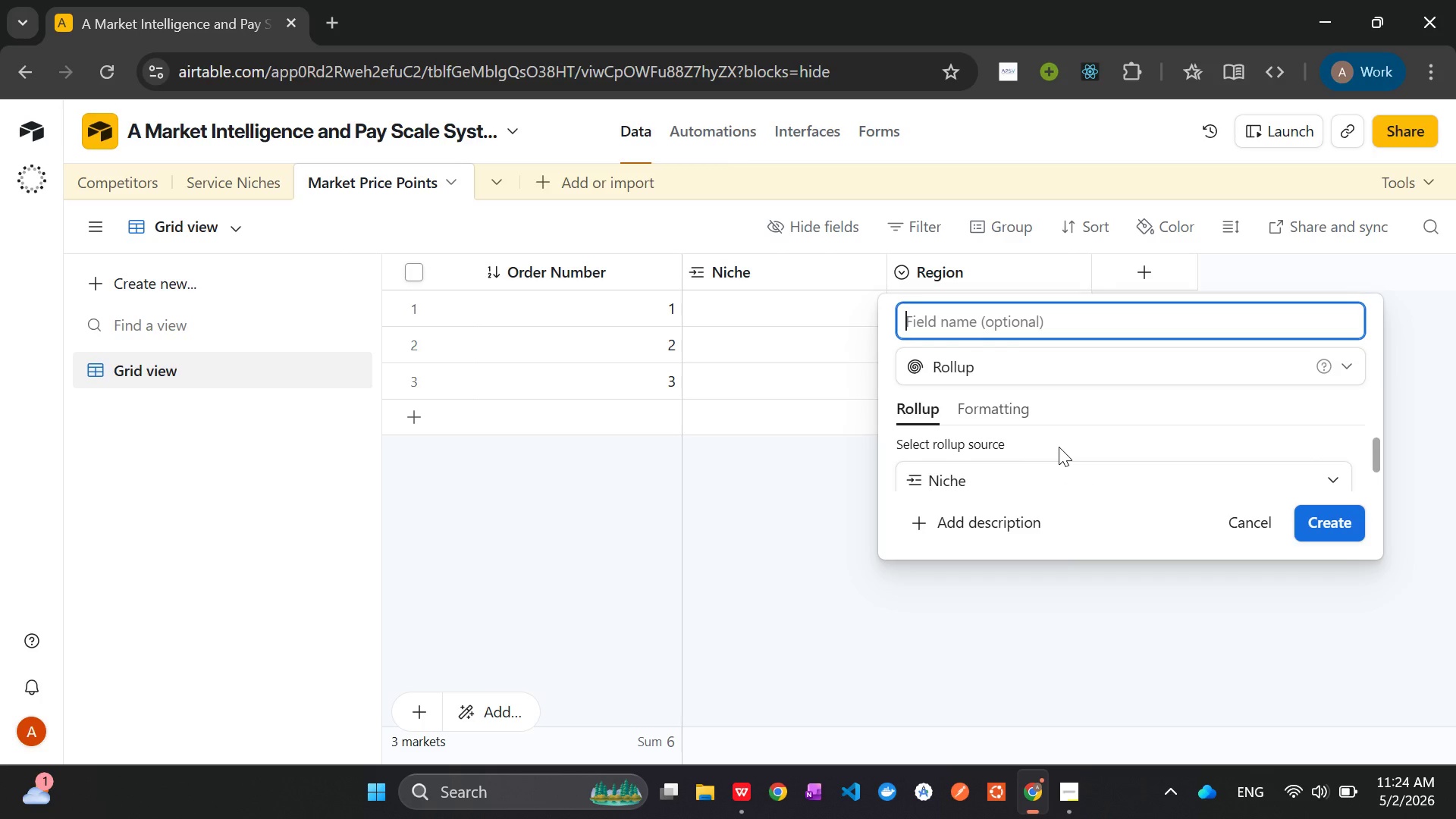 
left_click([1250, 523])
 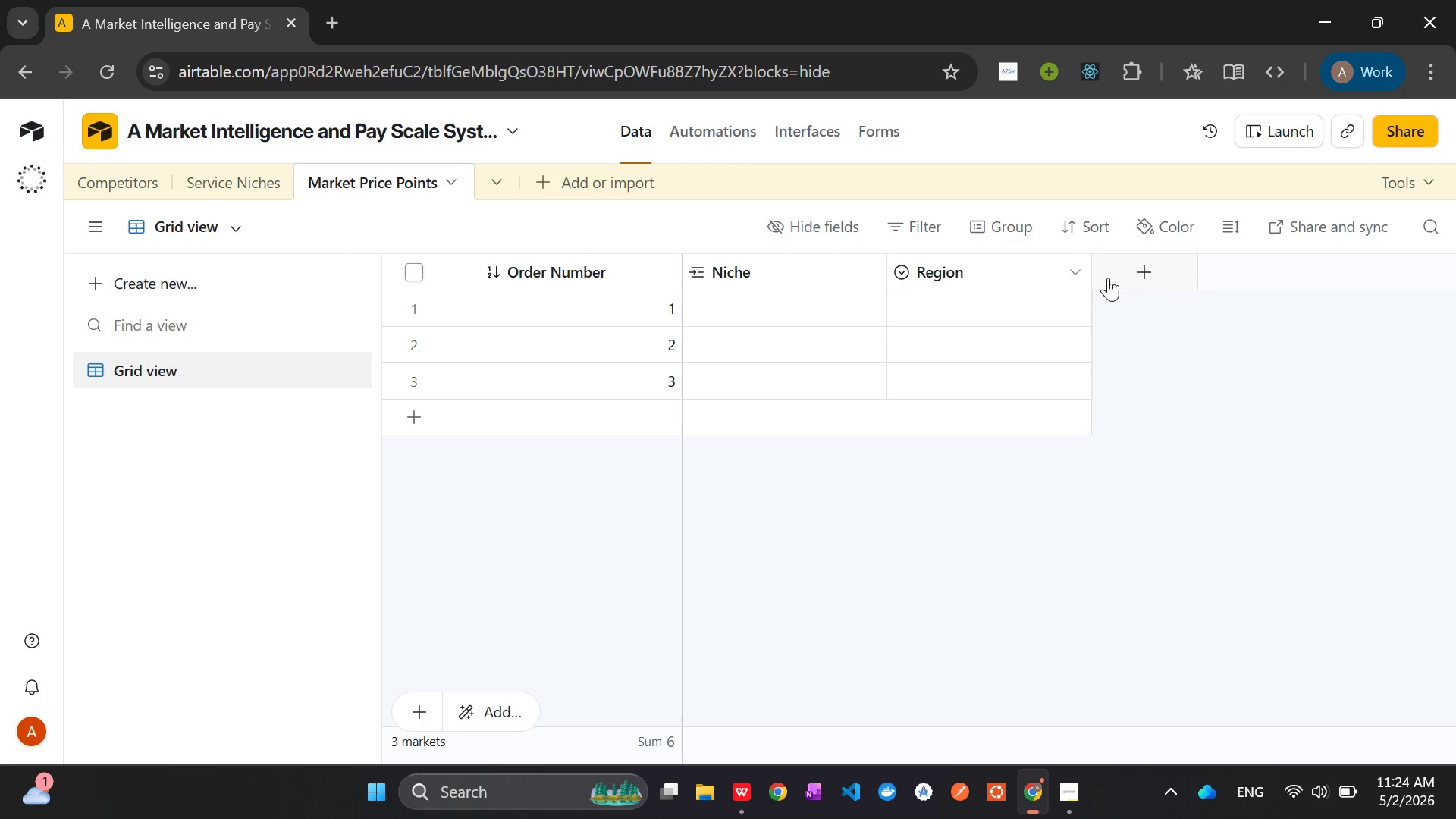 
left_click([1137, 273])
 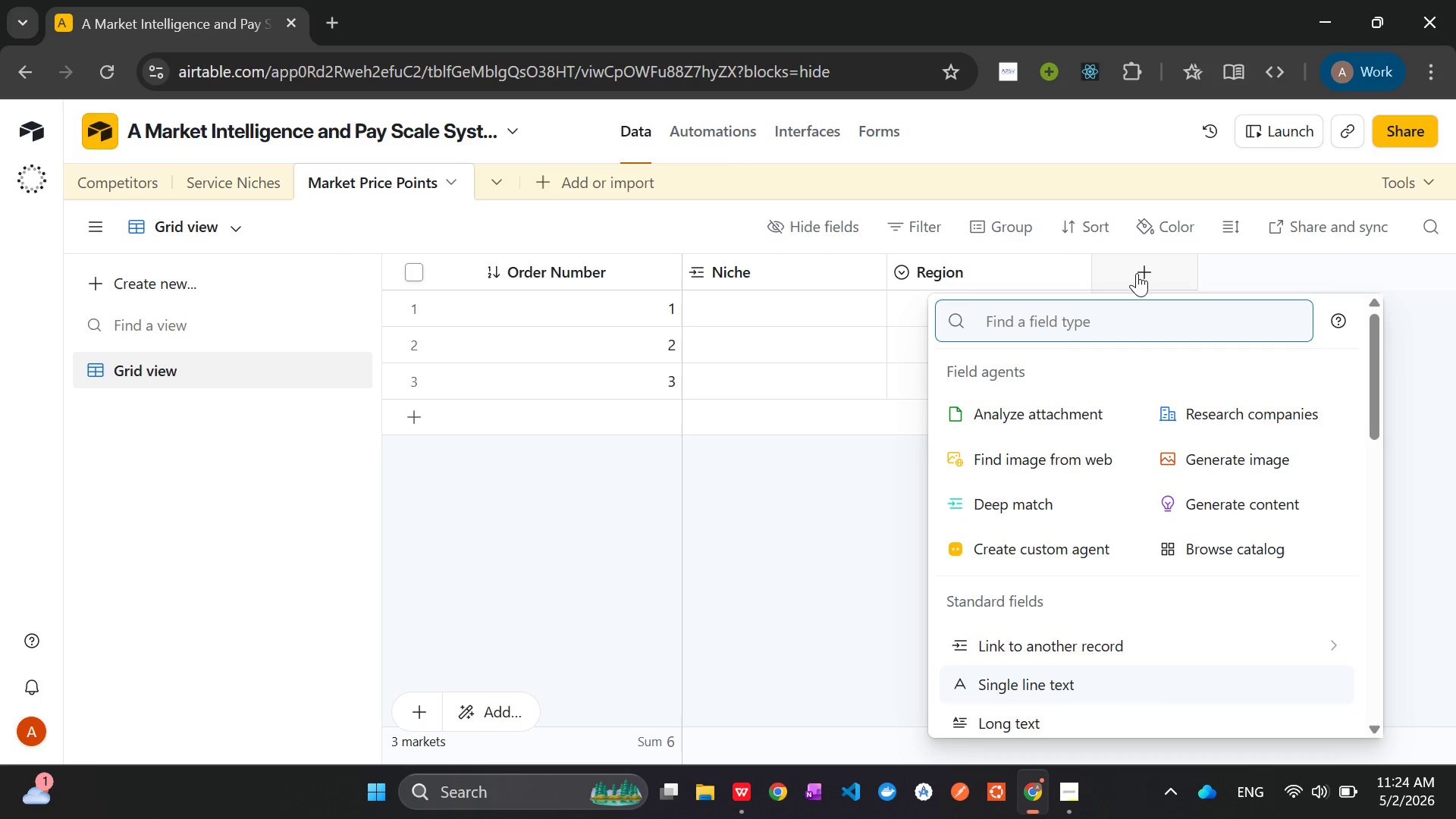 
type(si)
 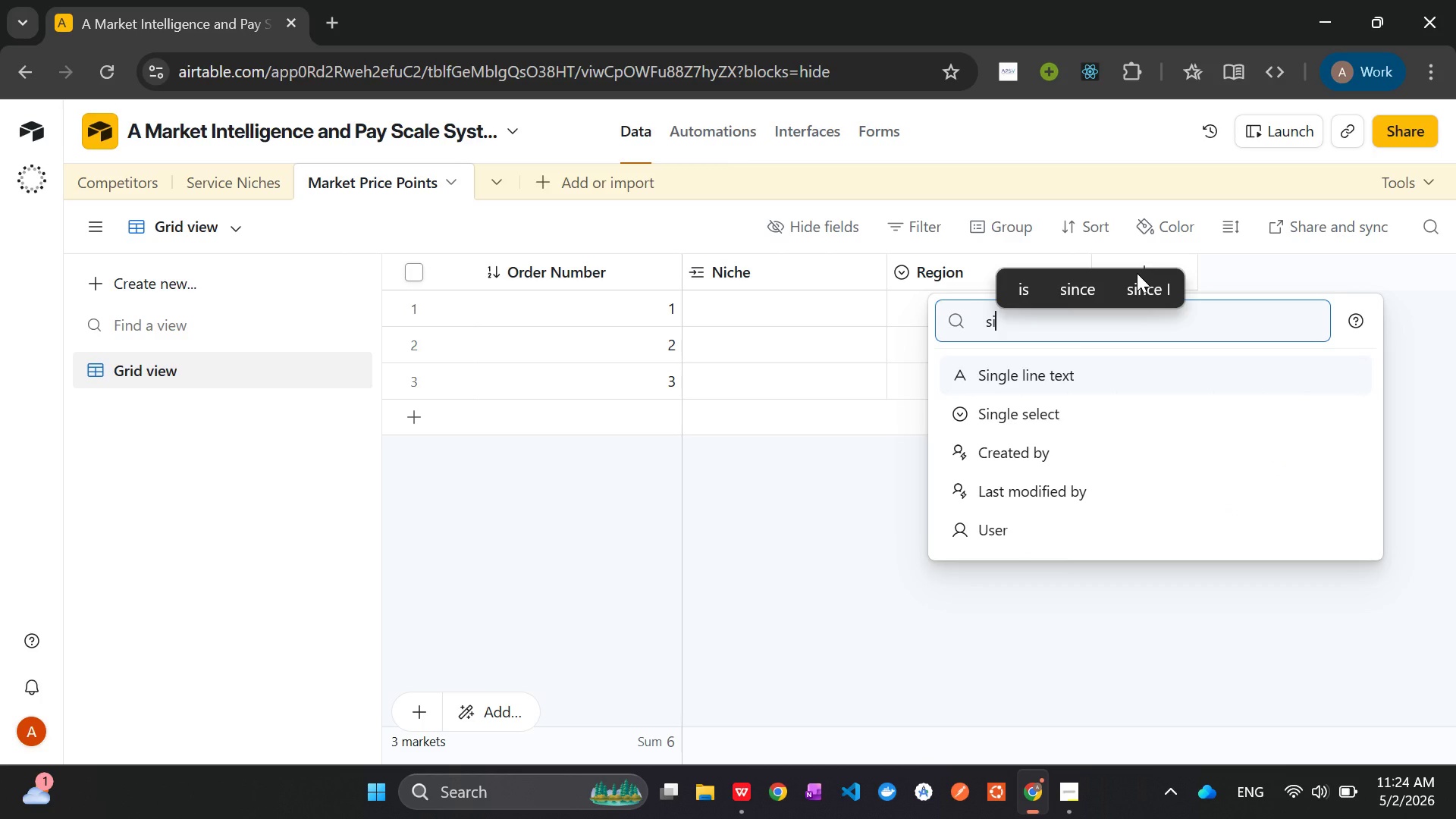 
key(Enter)
 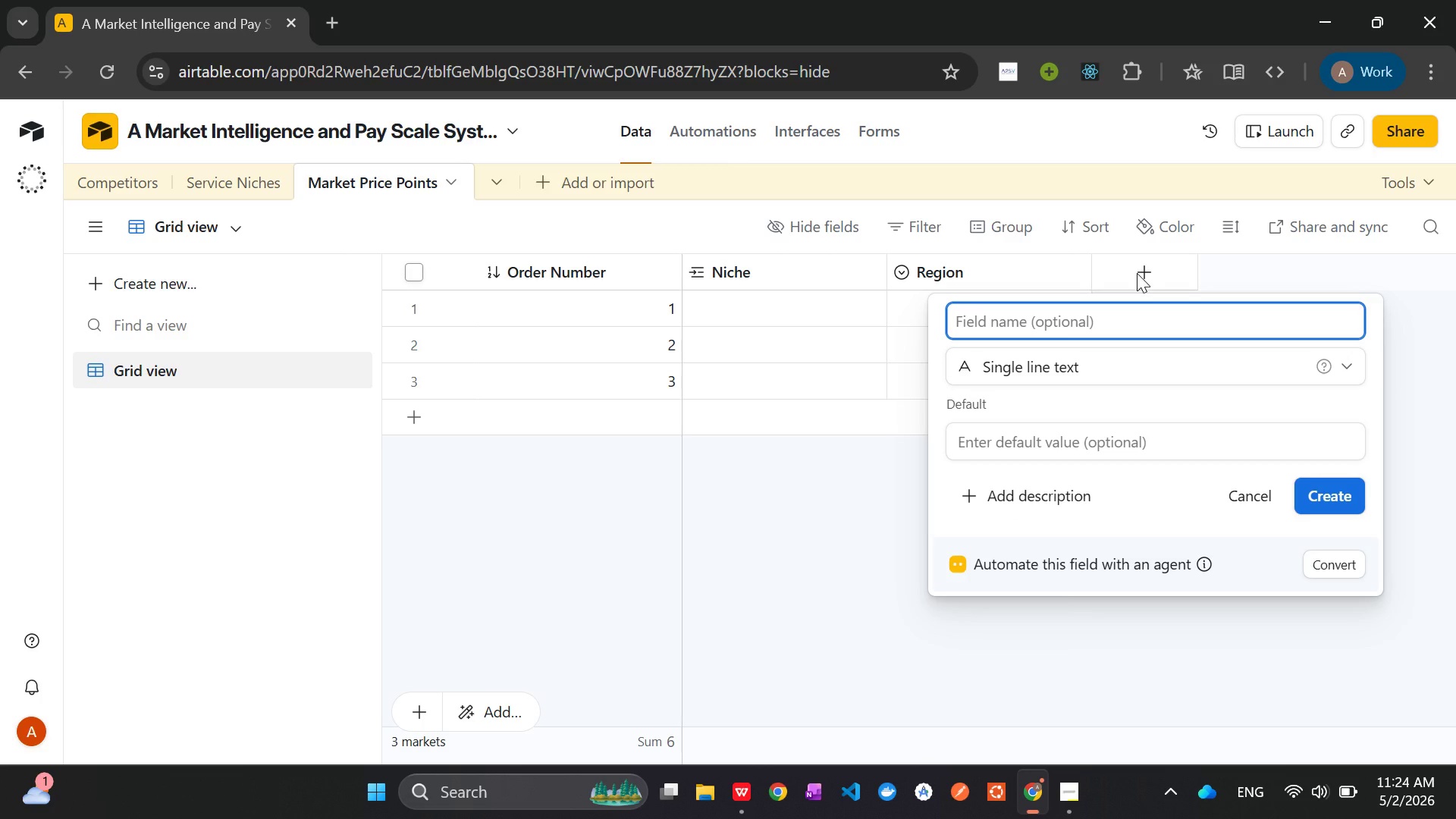 
type(Average Market Price)
 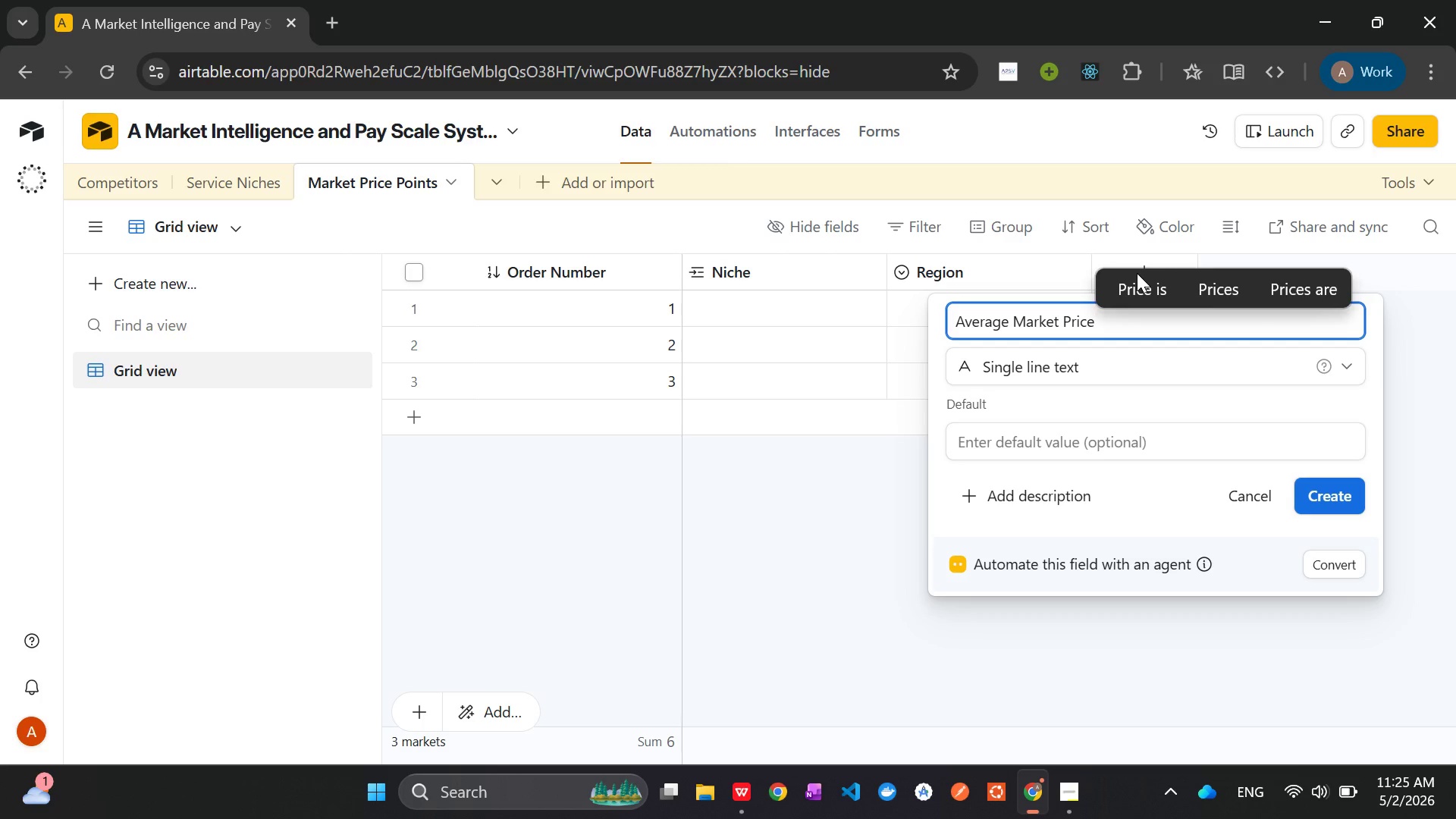 
key(Enter)
 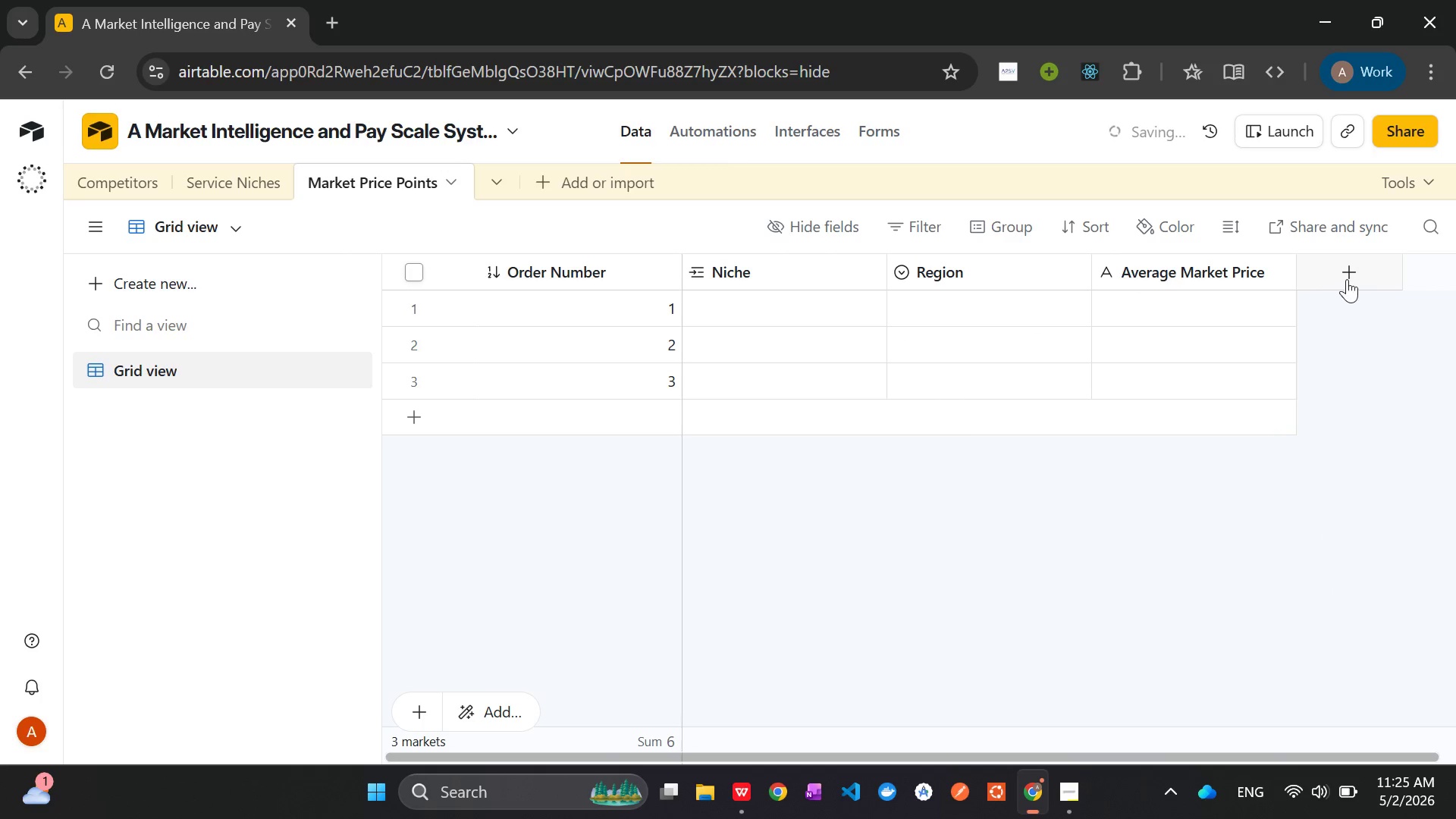 
left_click([1348, 276])
 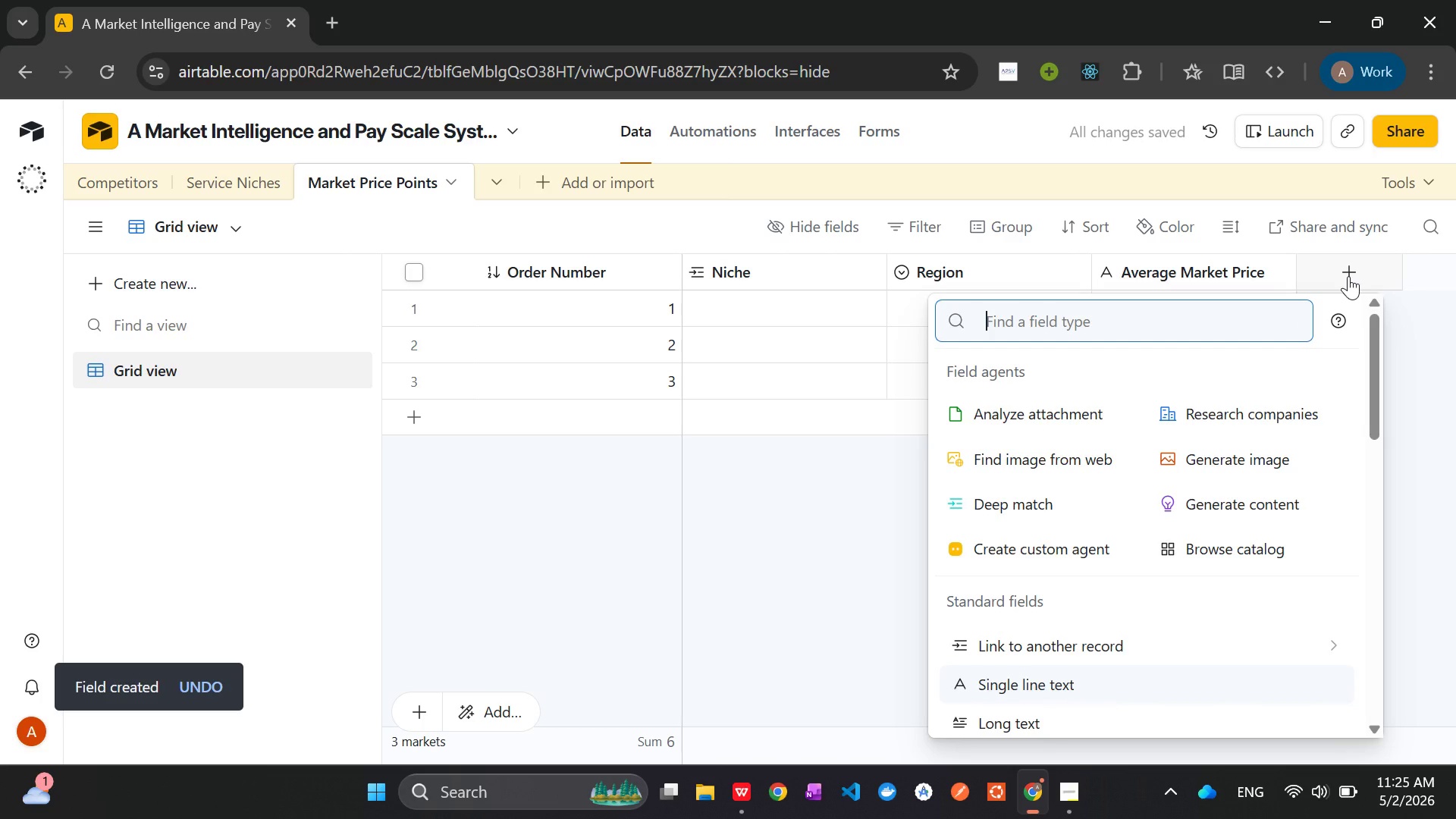 
hold_key(key=ShiftLeft, duration=0.75)
 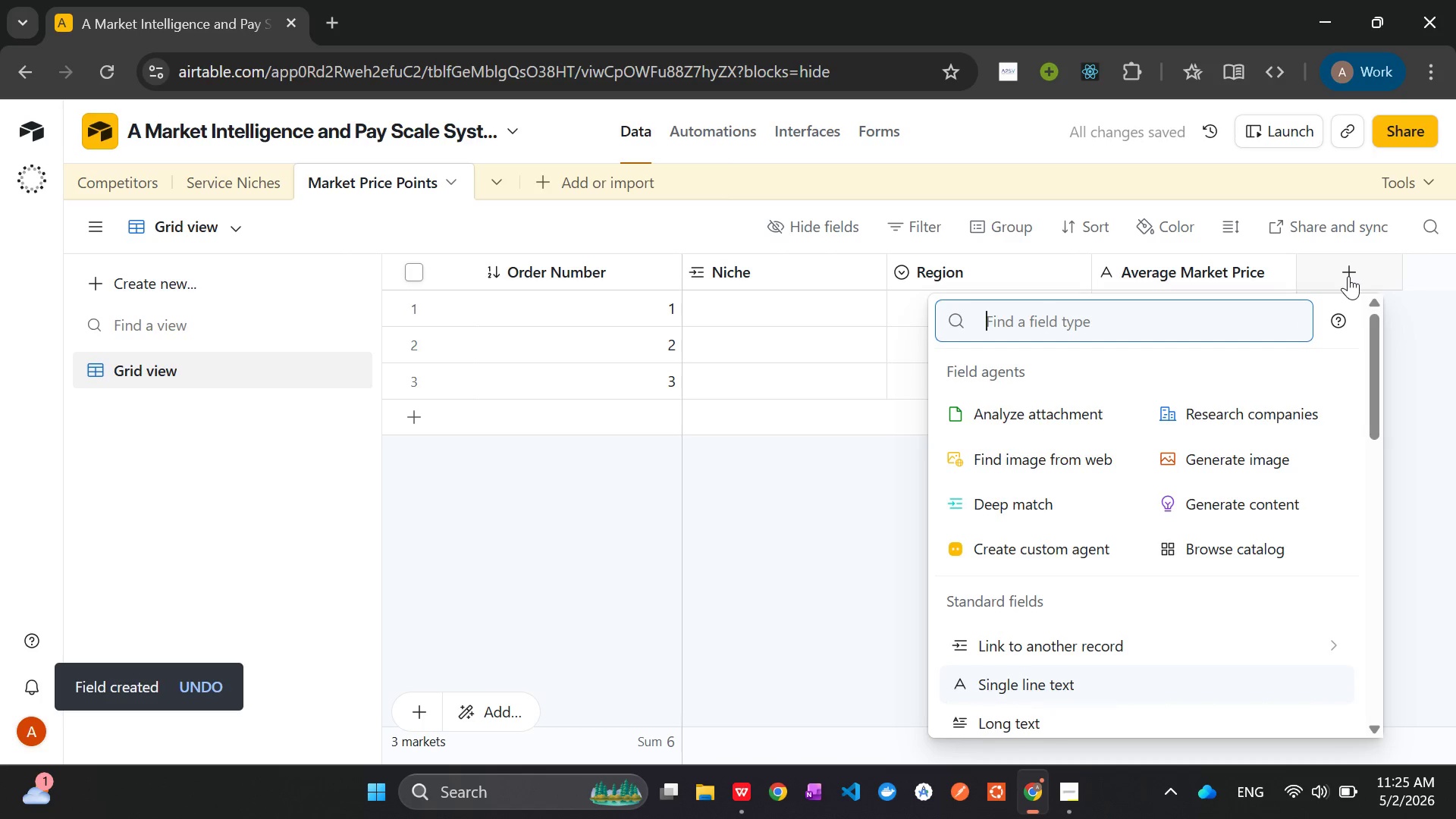 
type(lin)
 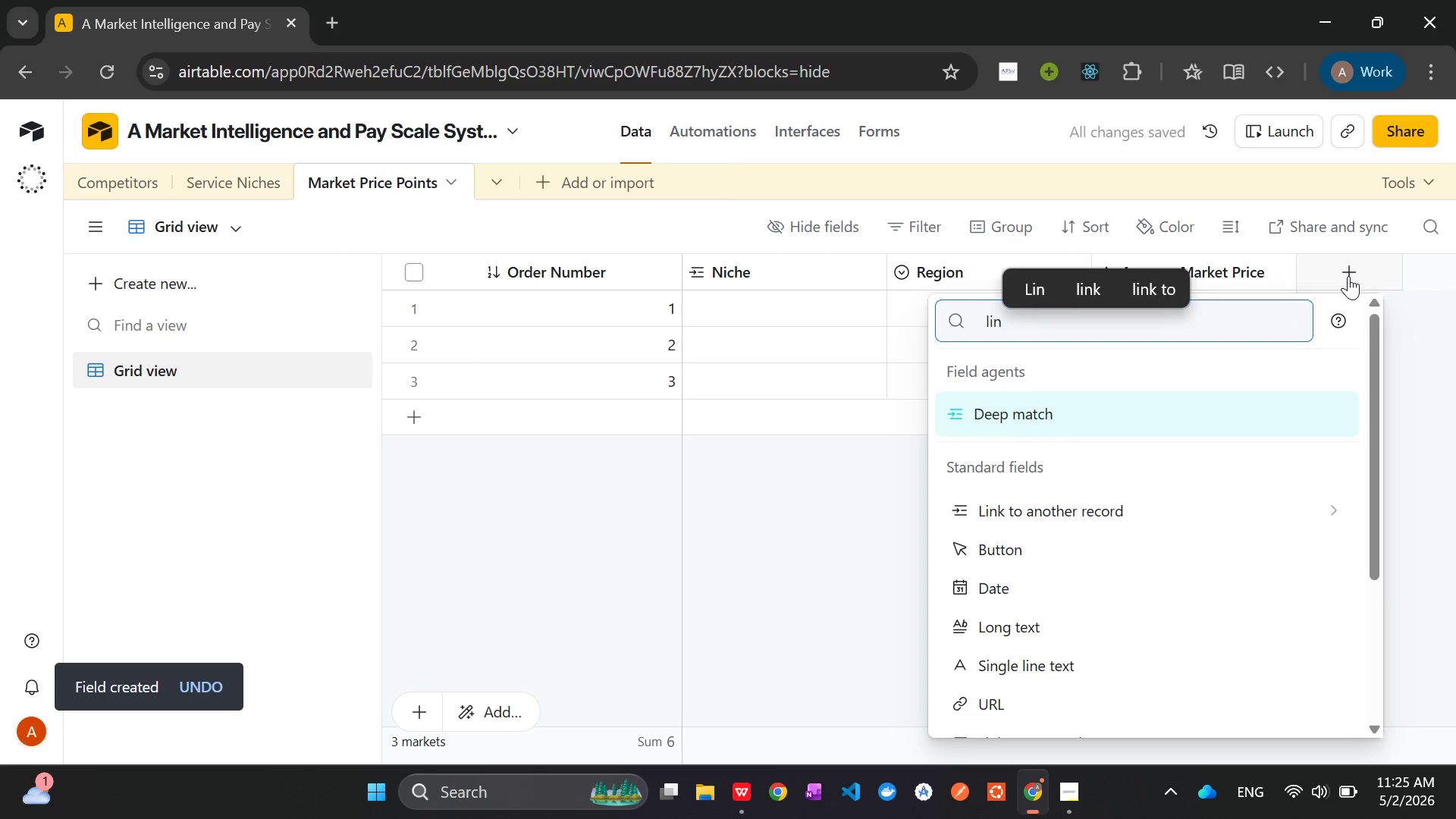 
key(ArrowDown)
 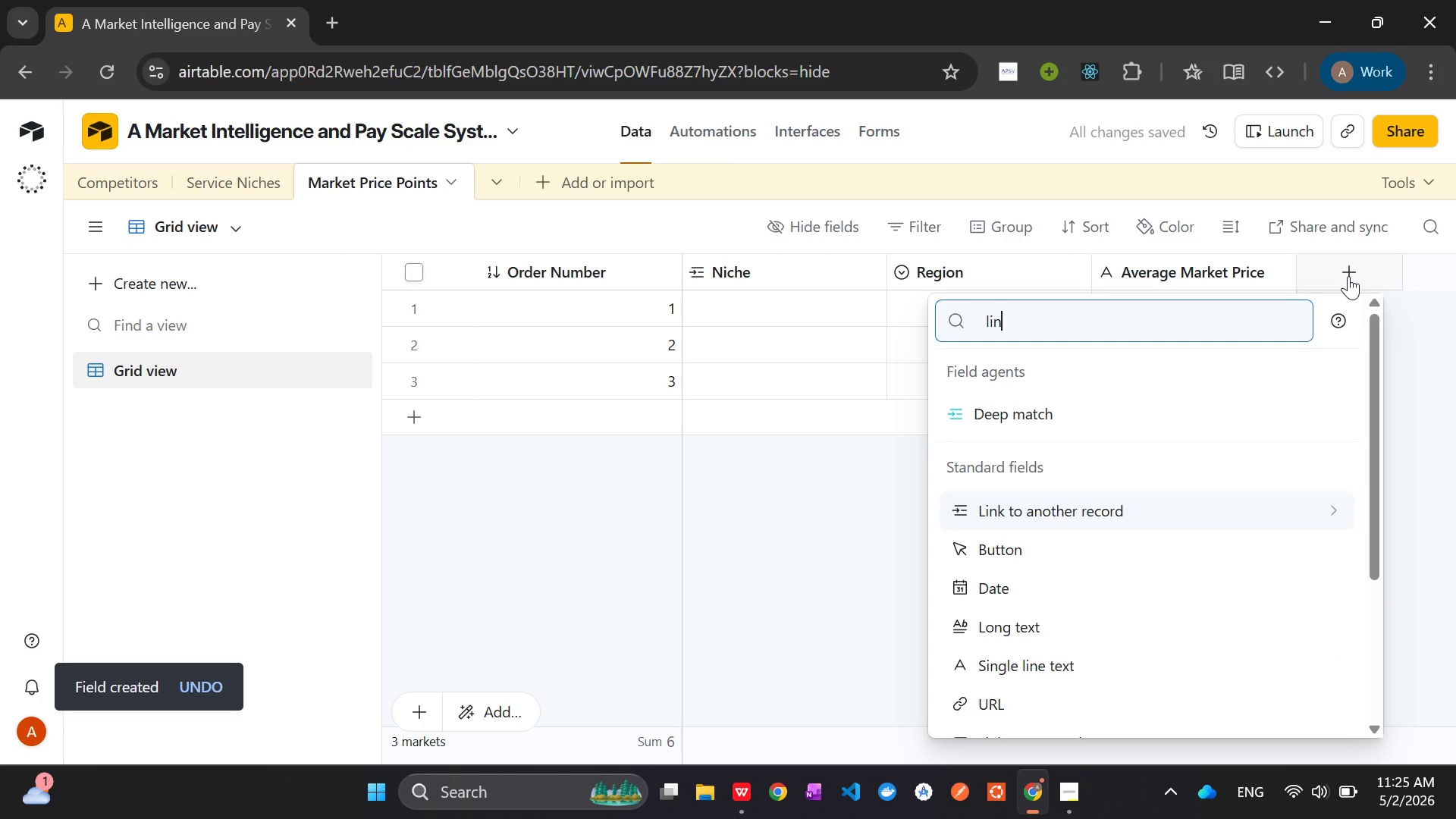 
key(Enter)
 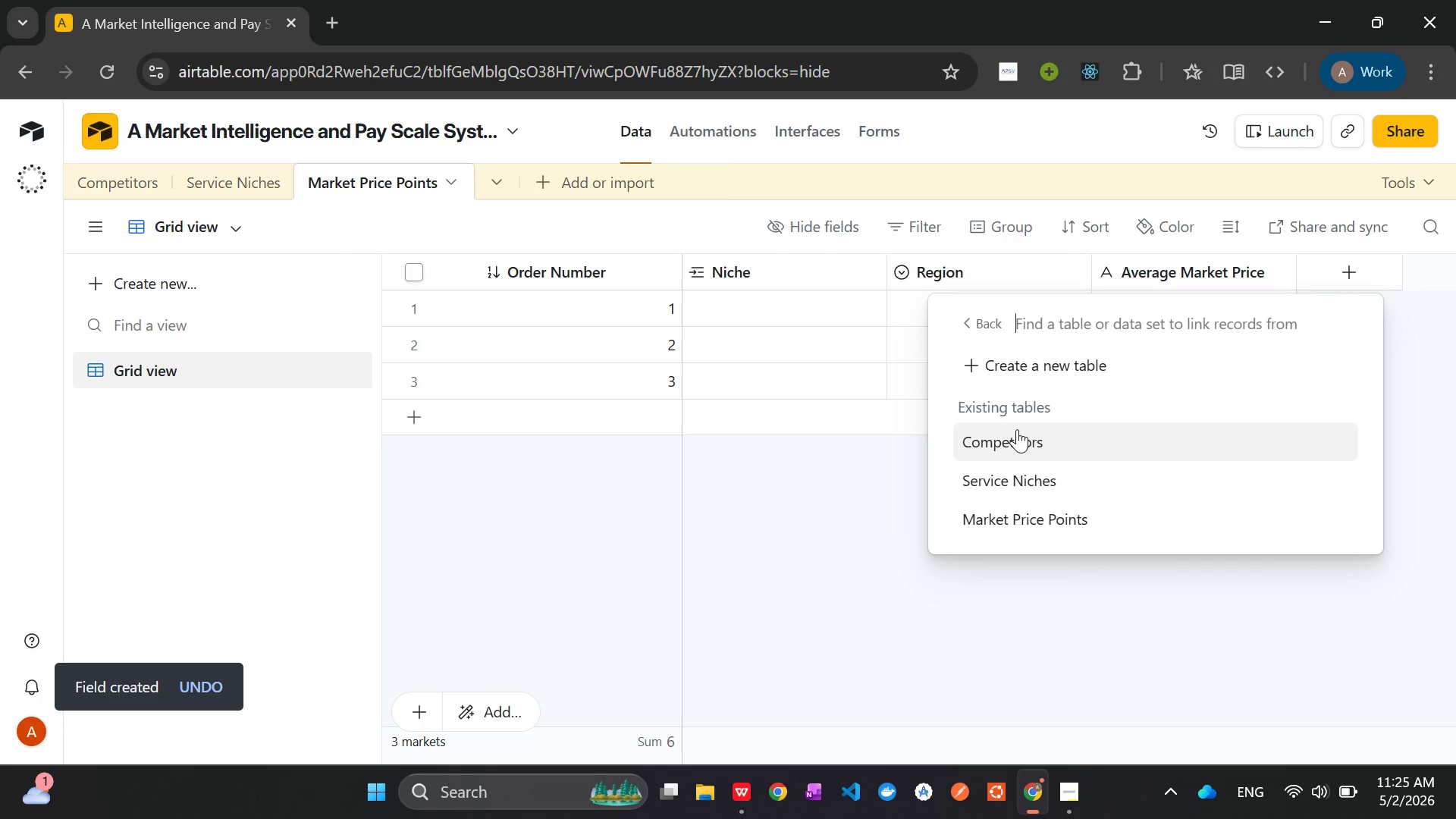 
left_click([1012, 435])
 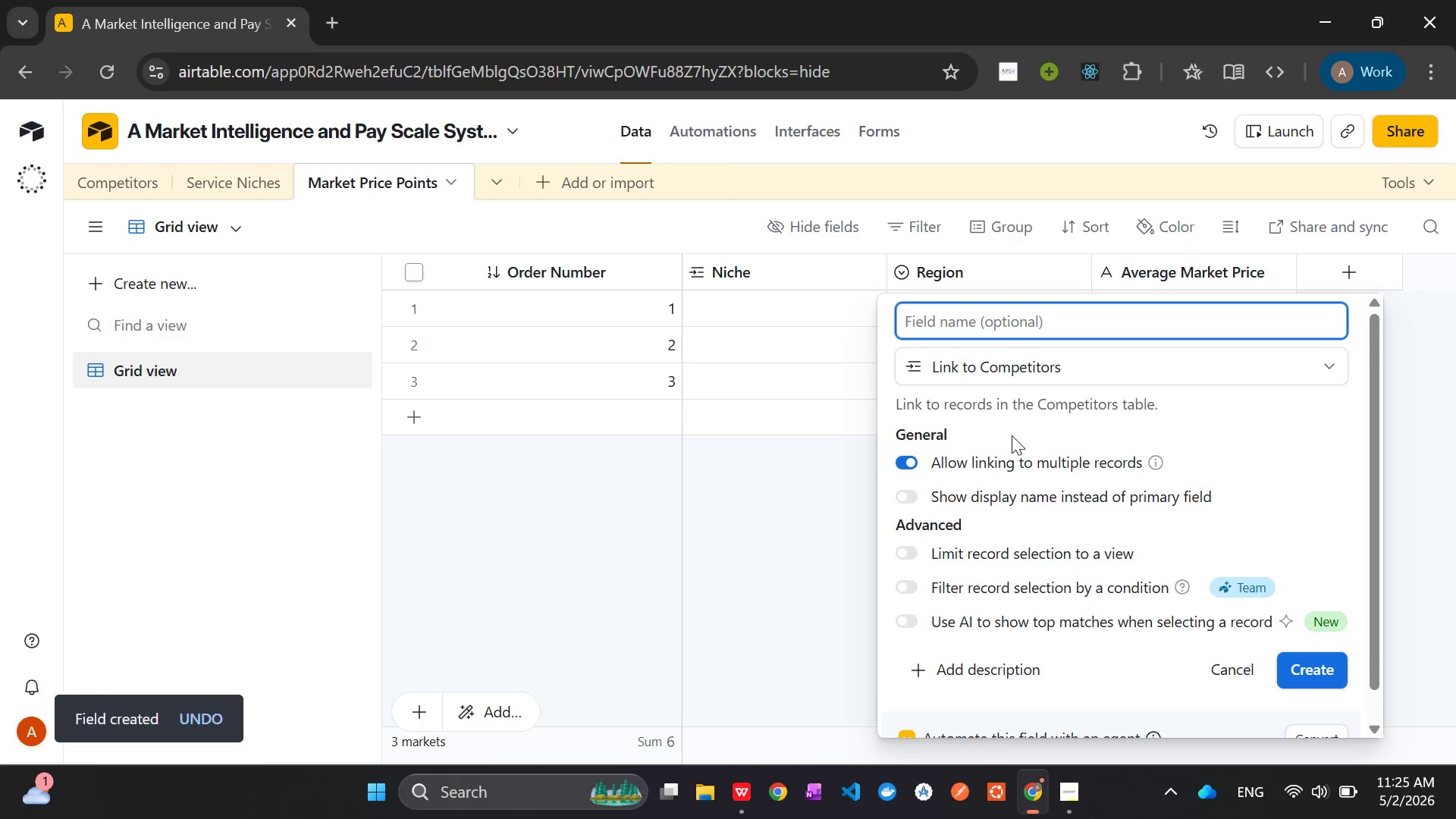 
type(Competitord)
key(Backspace)
type(s)
 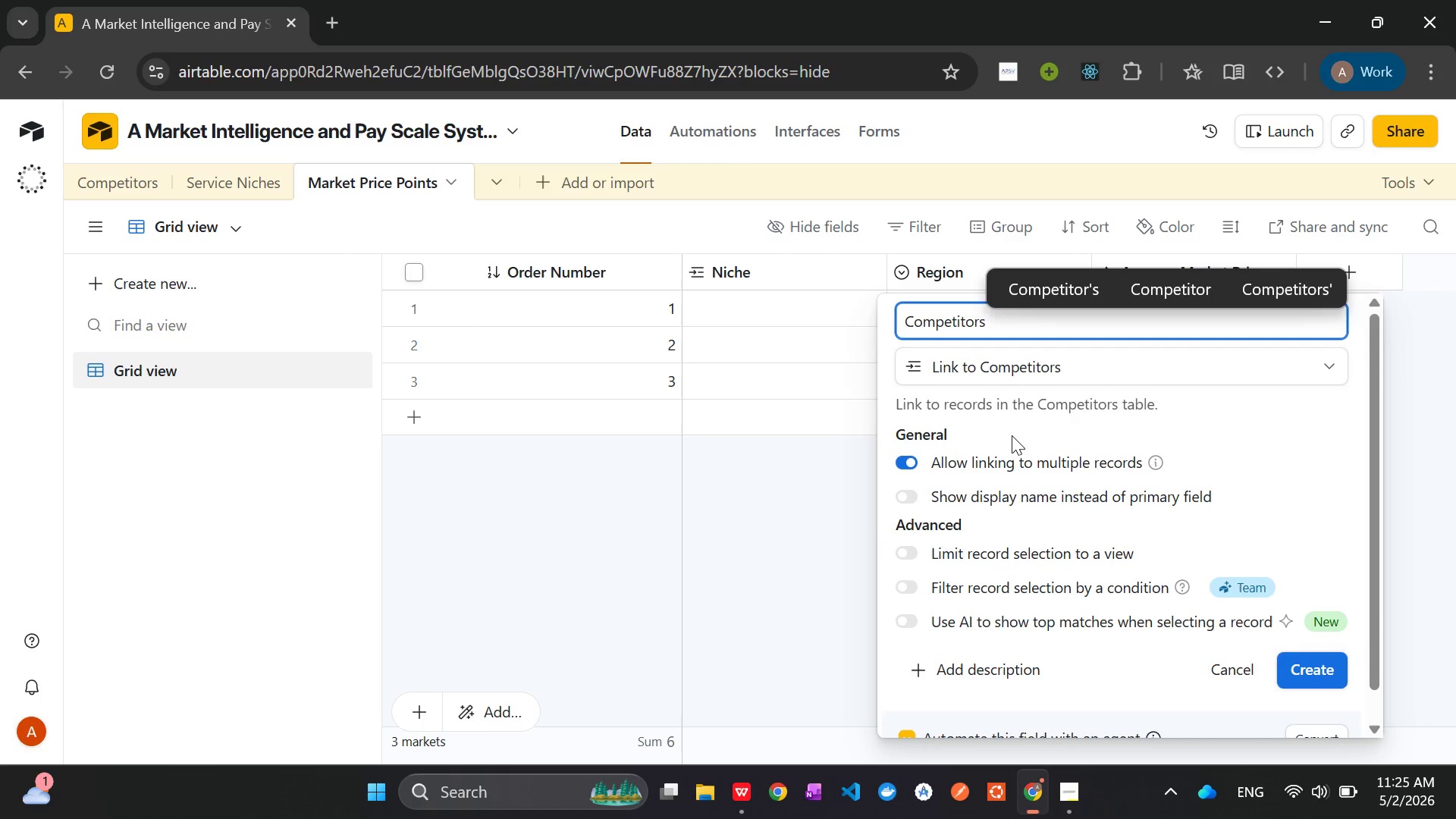 
key(Enter)
 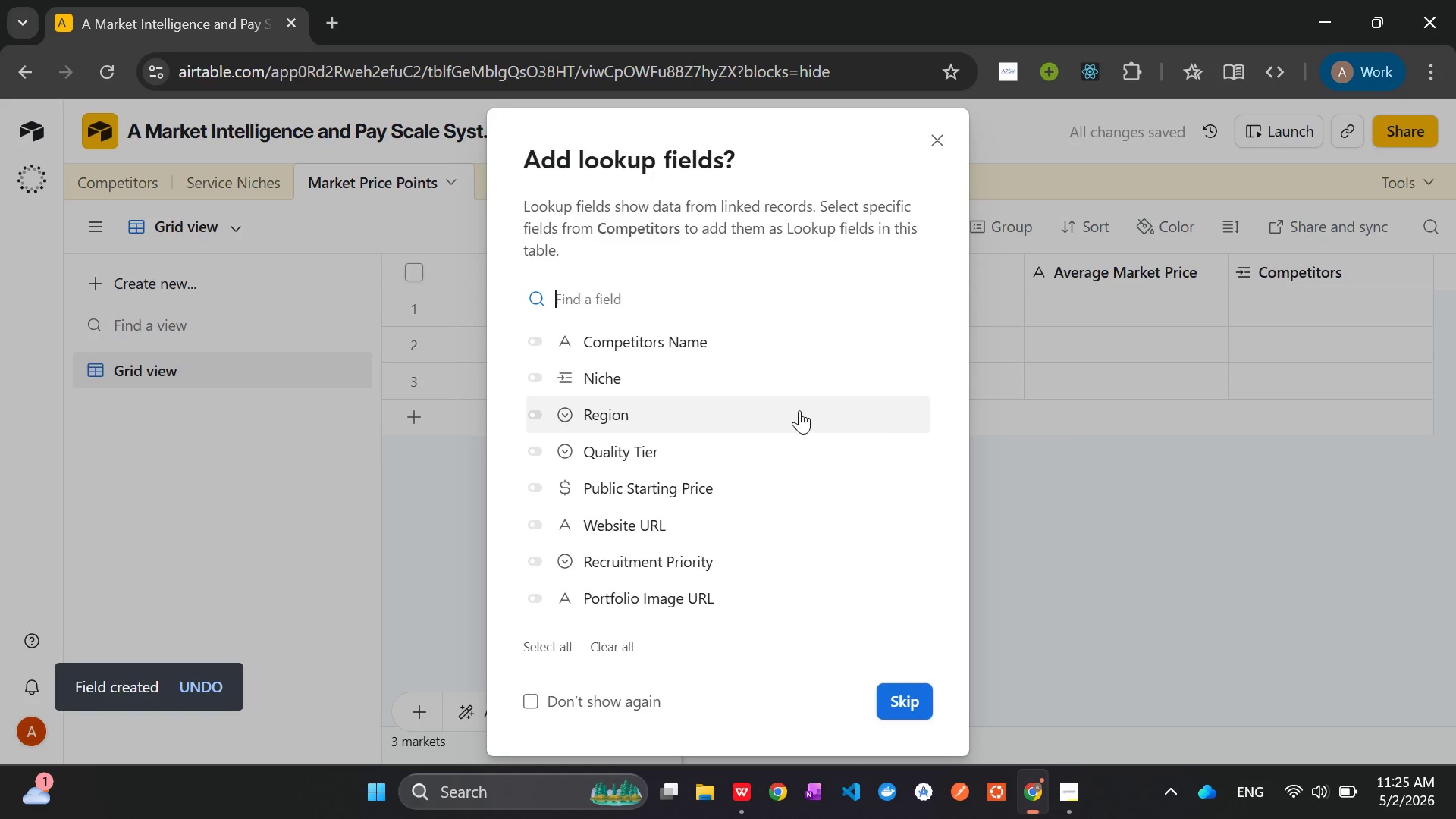 
wait(5.3)
 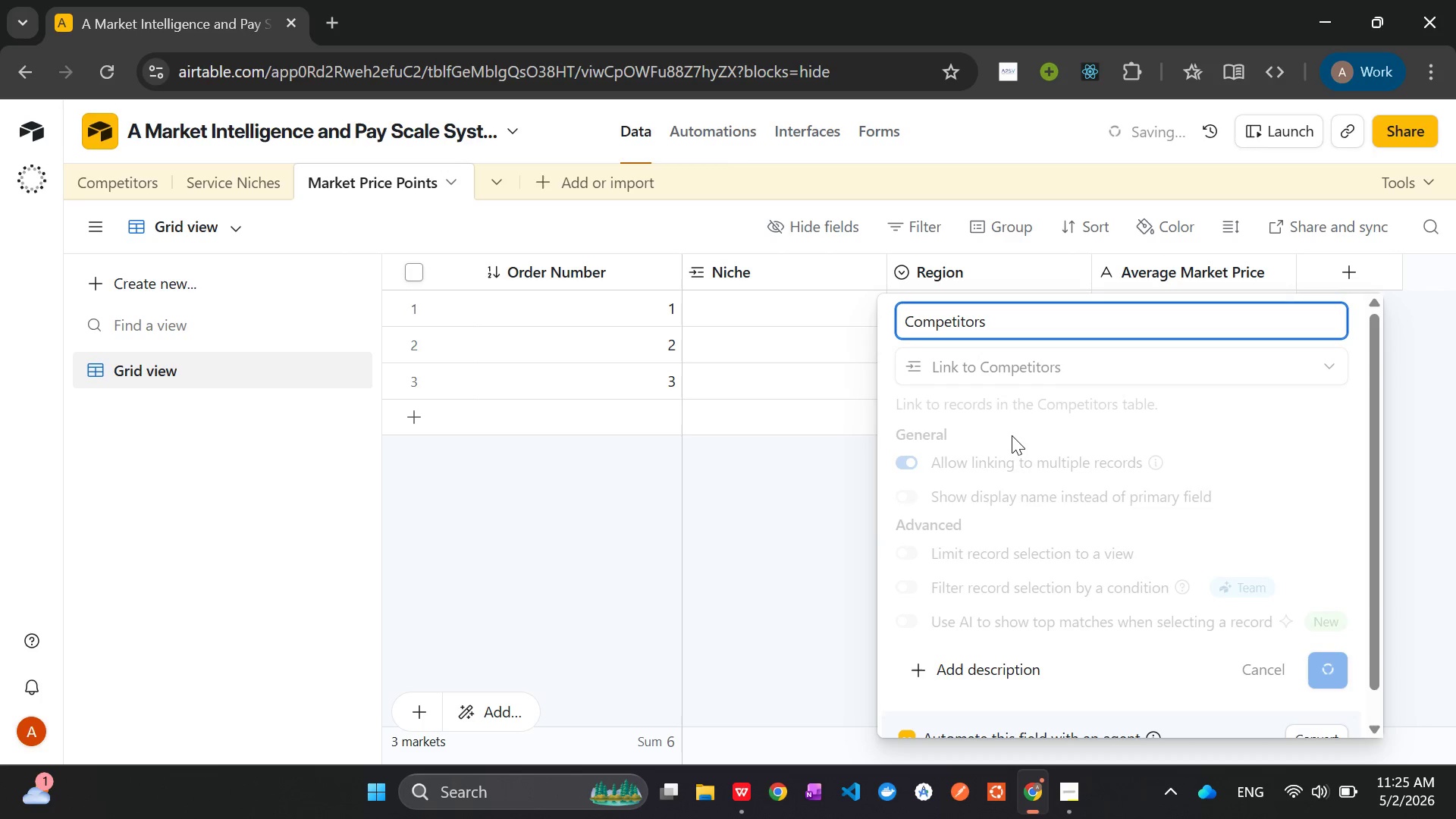 
left_click([899, 704])
 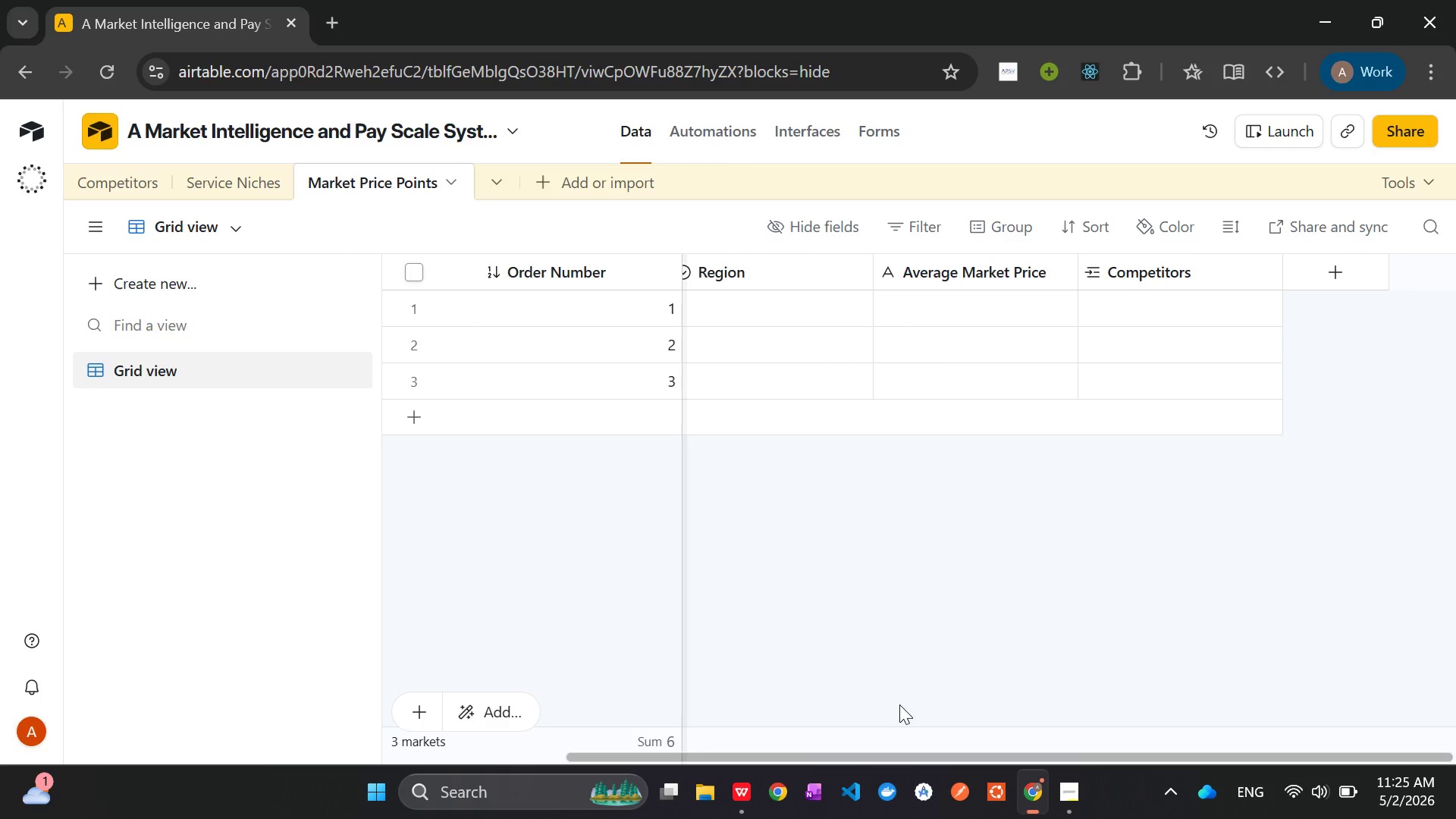 
wait(16.02)
 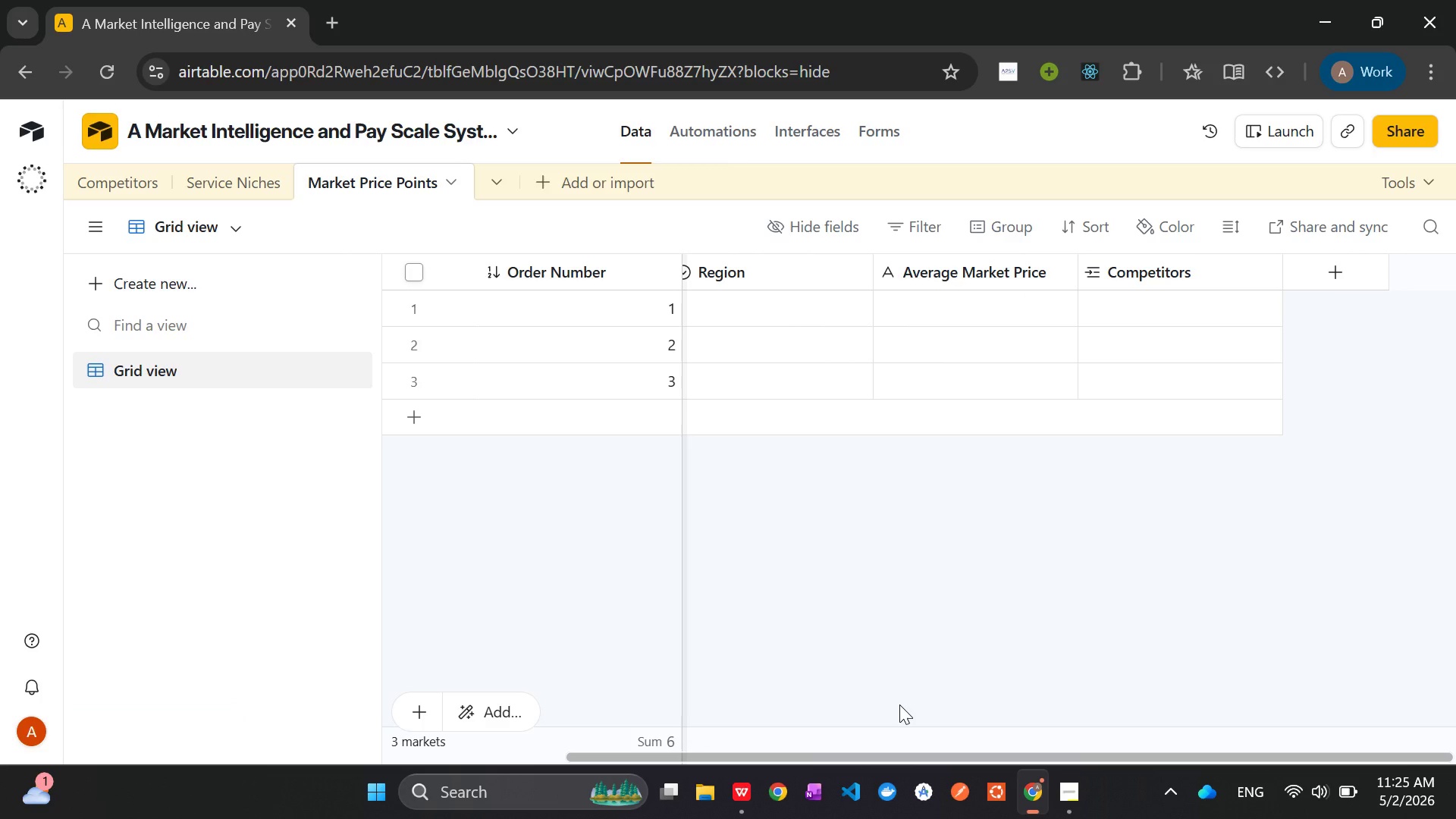 
left_click([122, 180])
 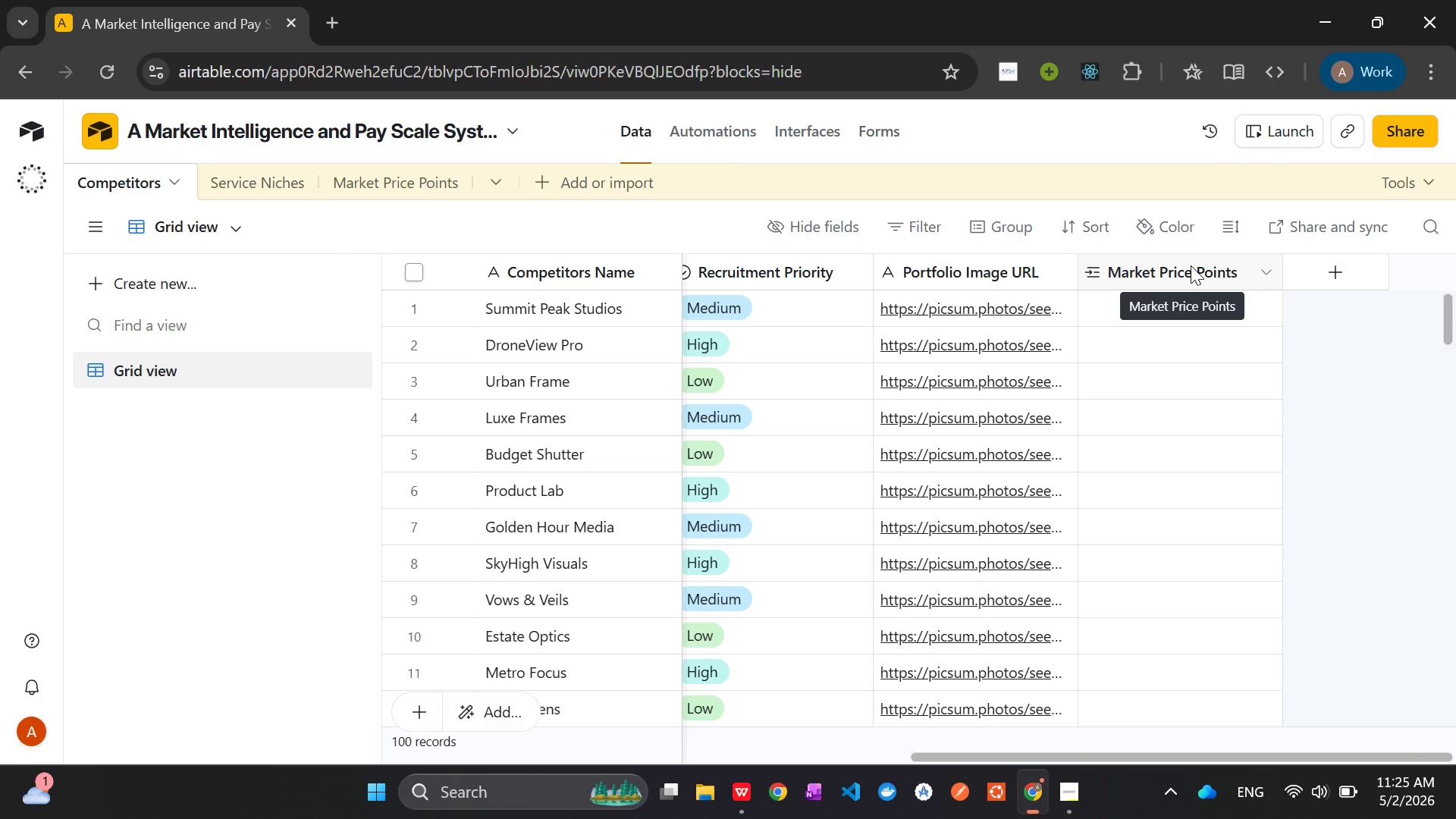 
wait(6.98)
 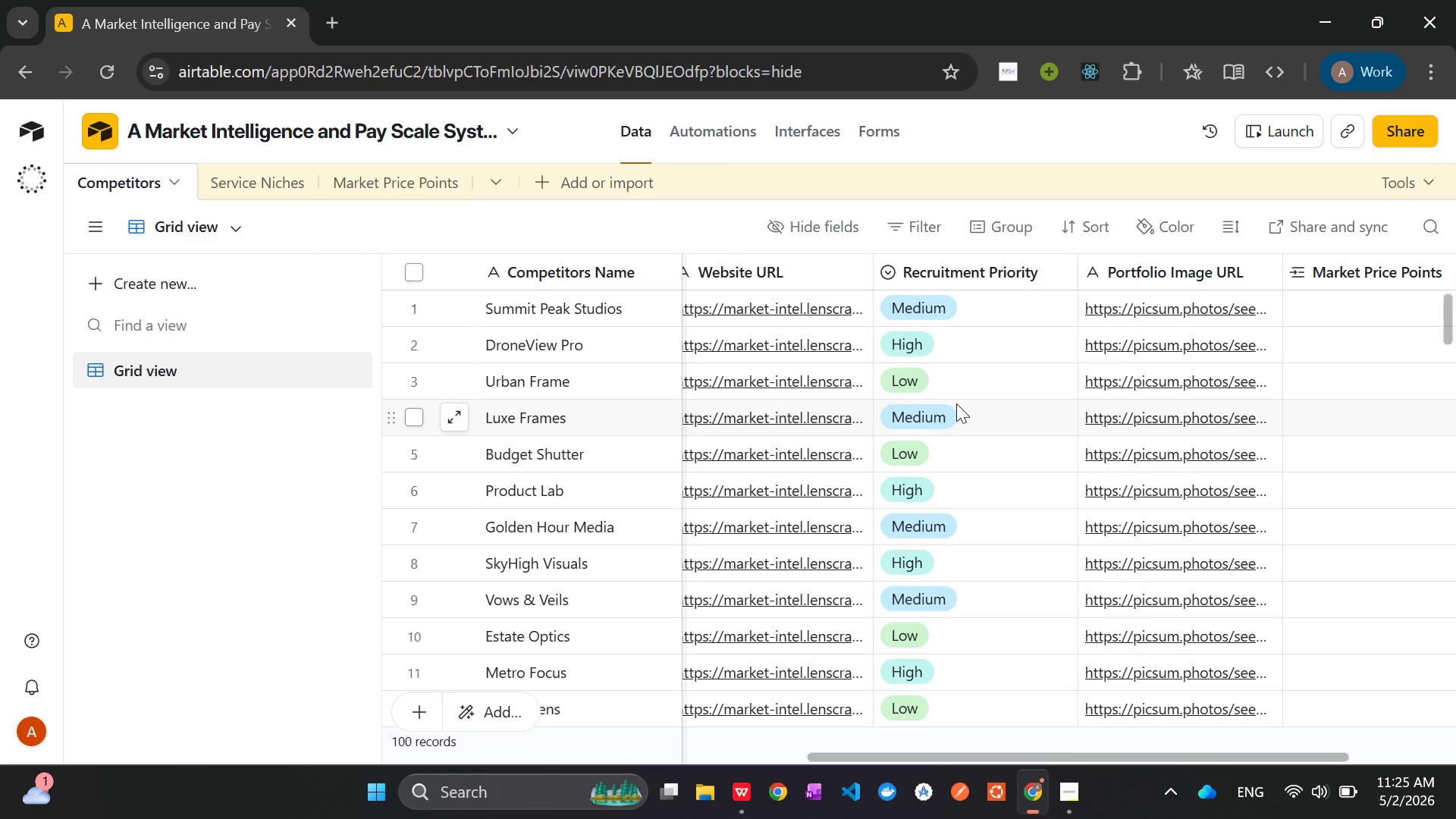 
left_click([1191, 265])
 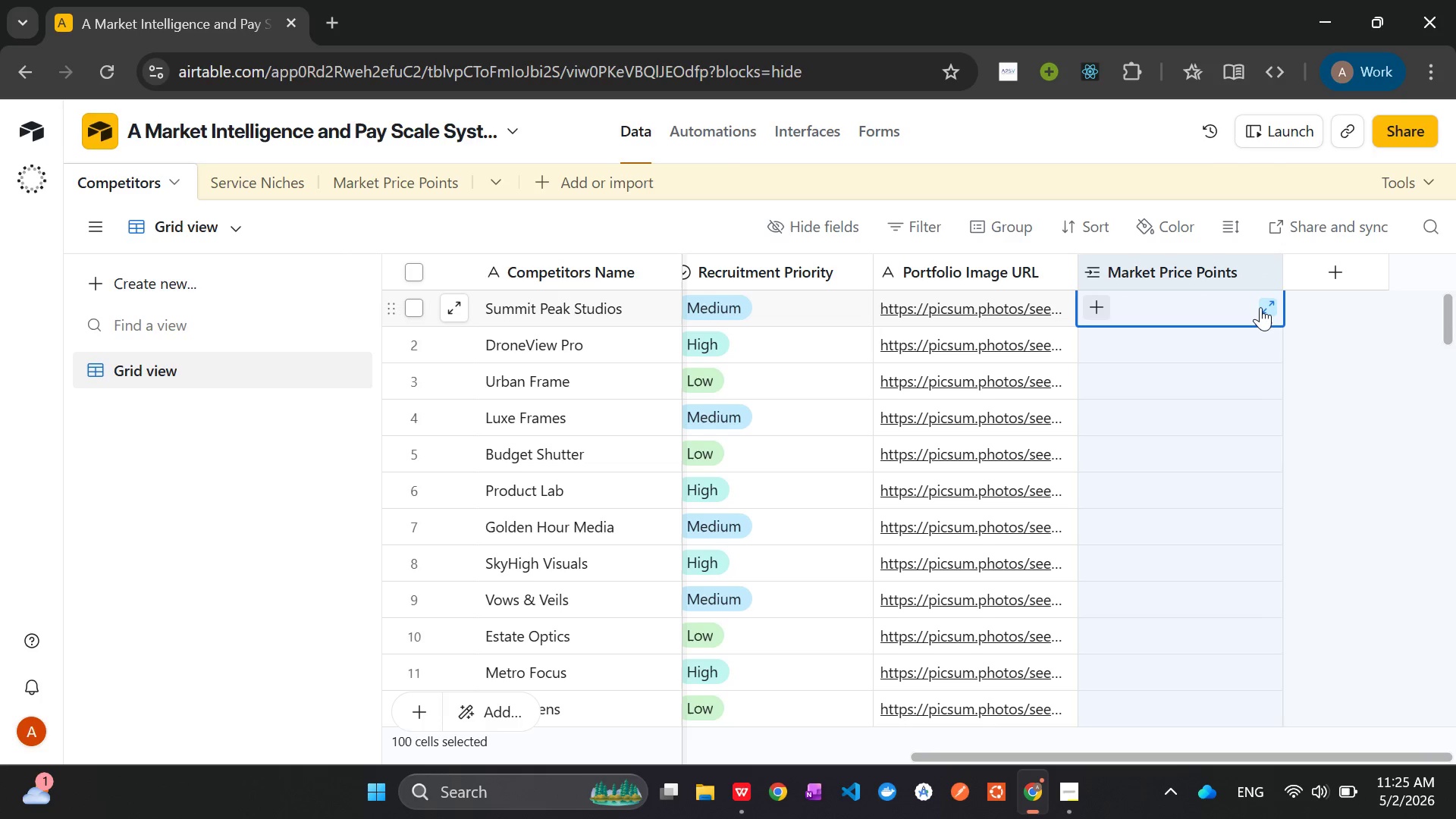 
left_click([1260, 307])
 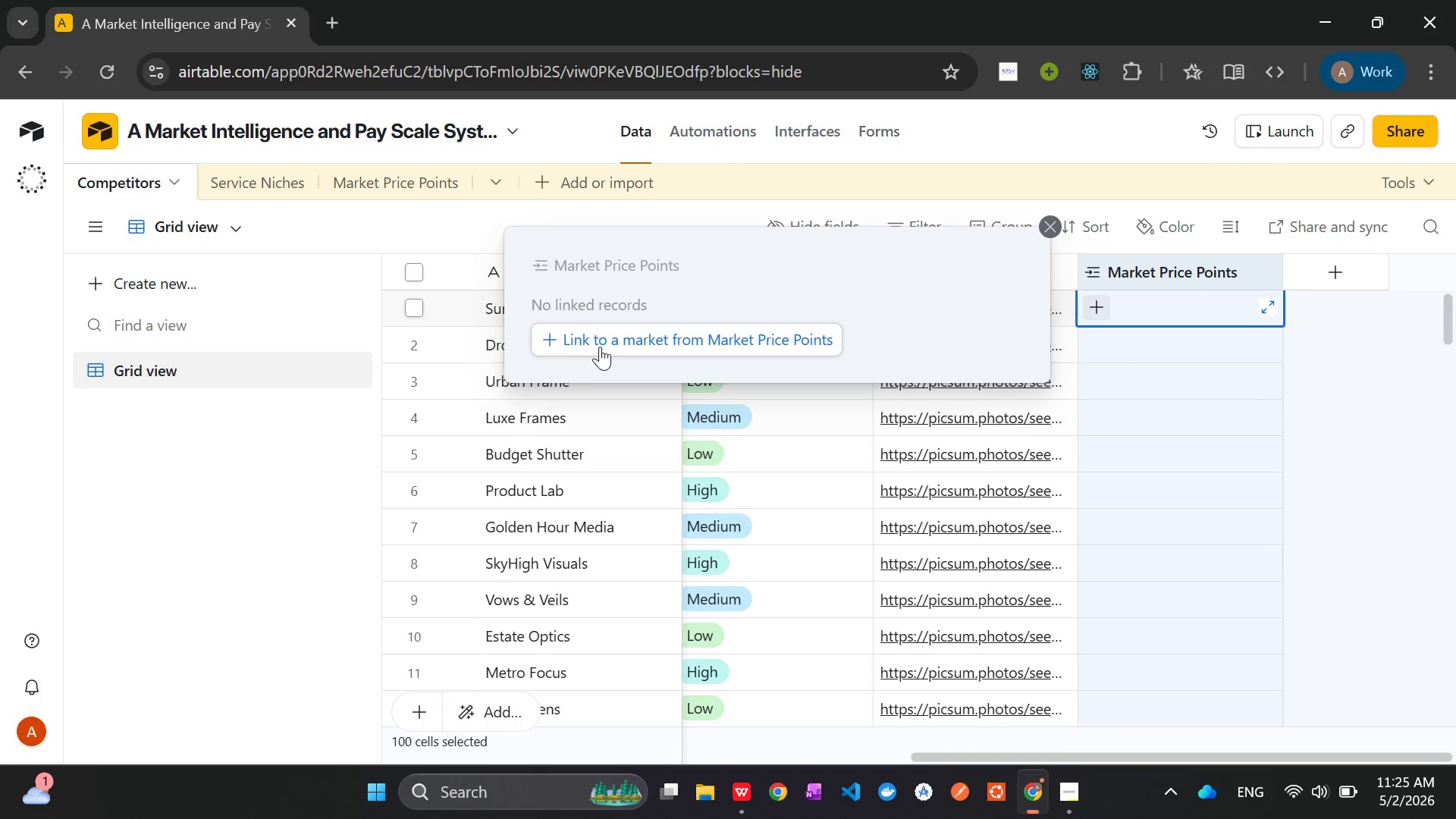 
left_click([599, 347])
 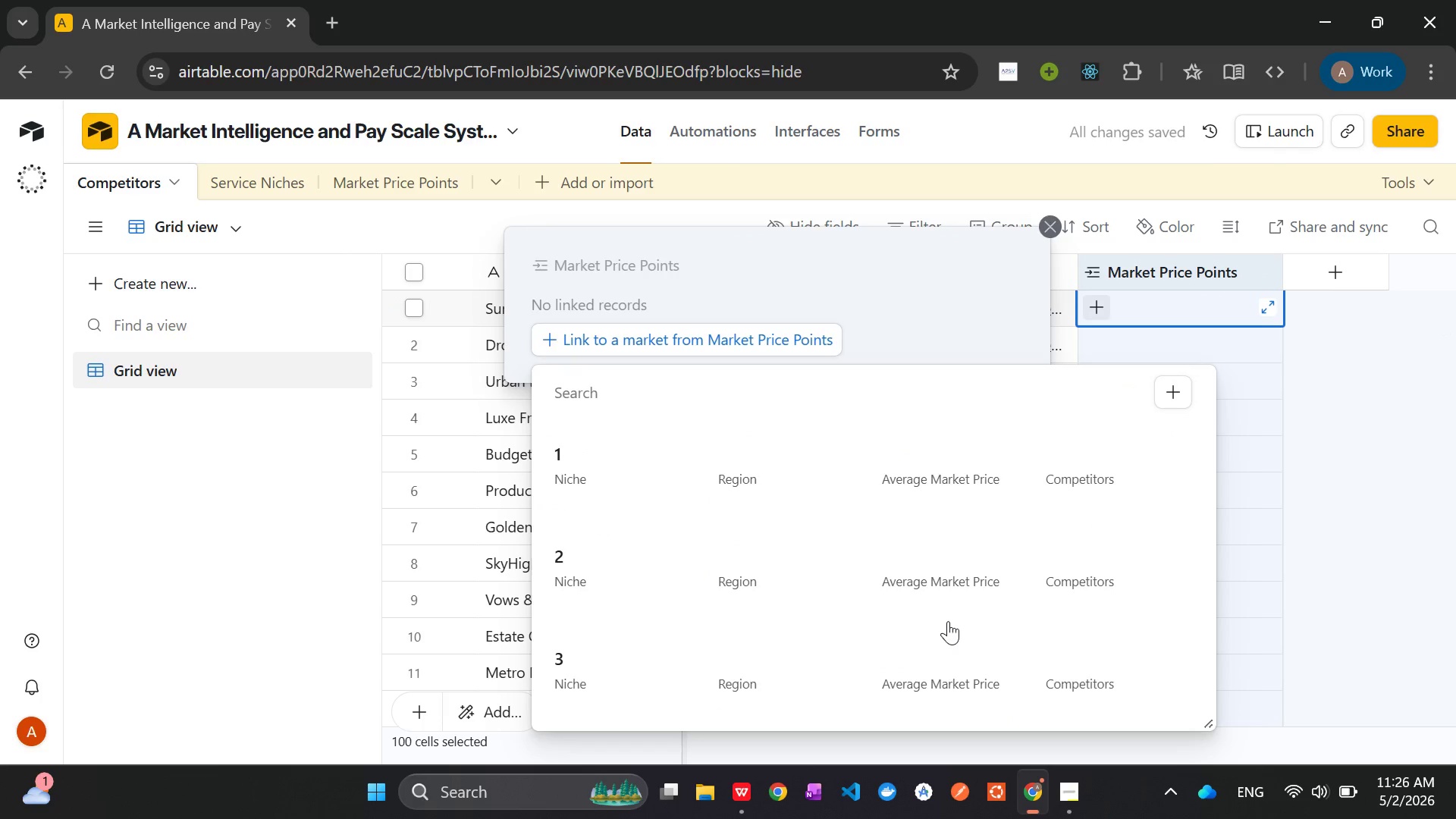 
left_click([1455, 426])
 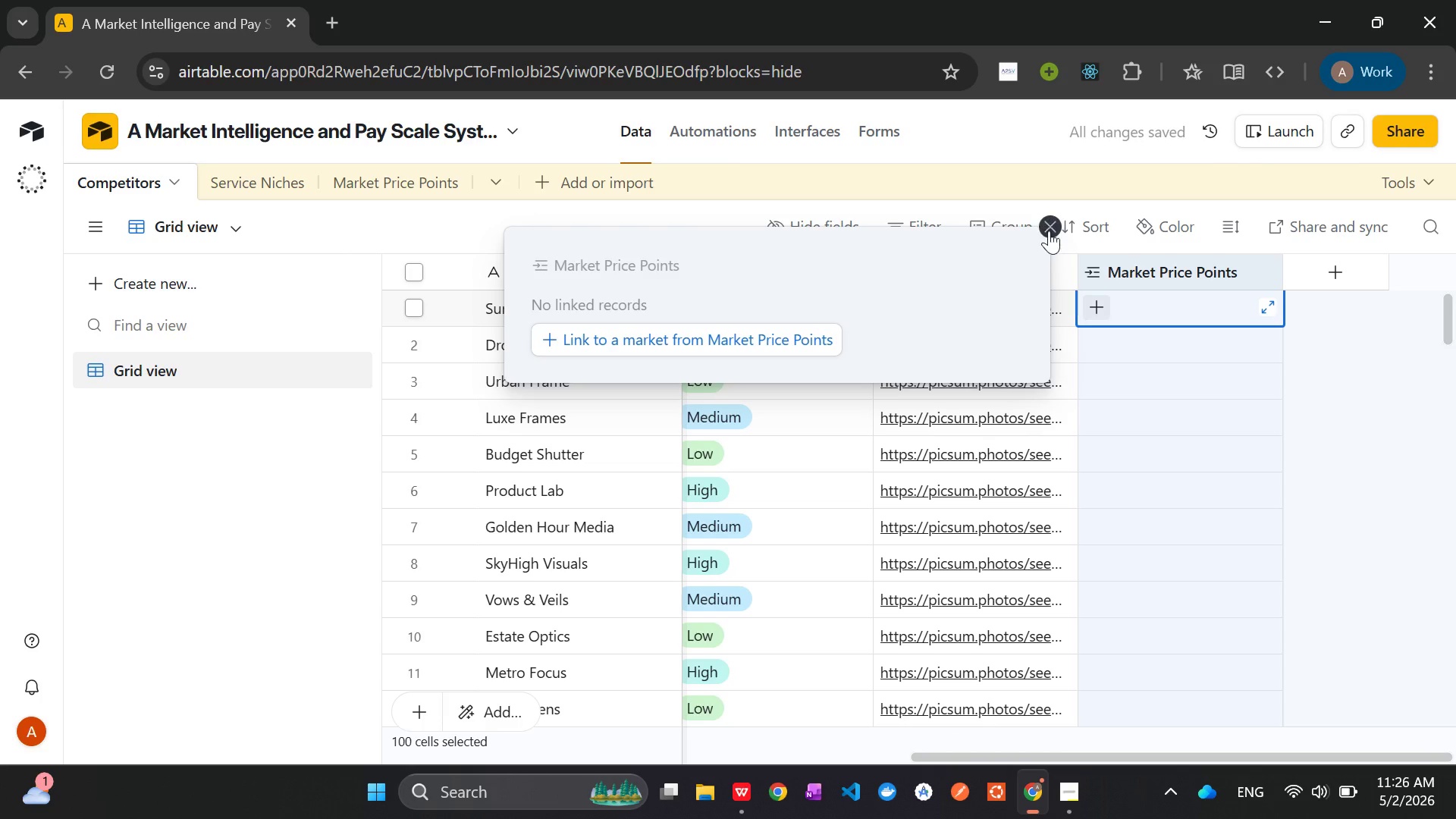 
left_click([1050, 229])
 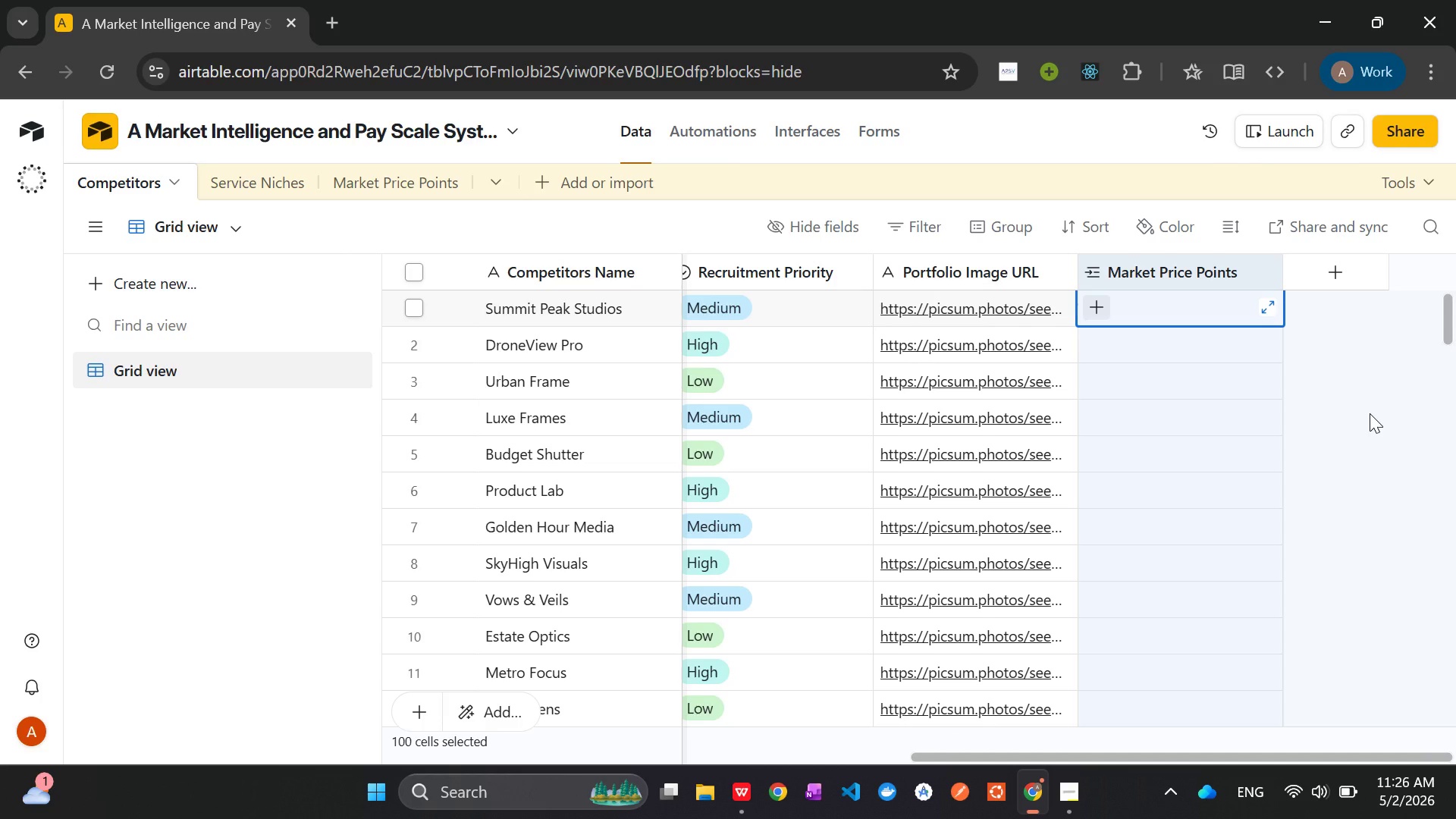 
wait(10.19)
 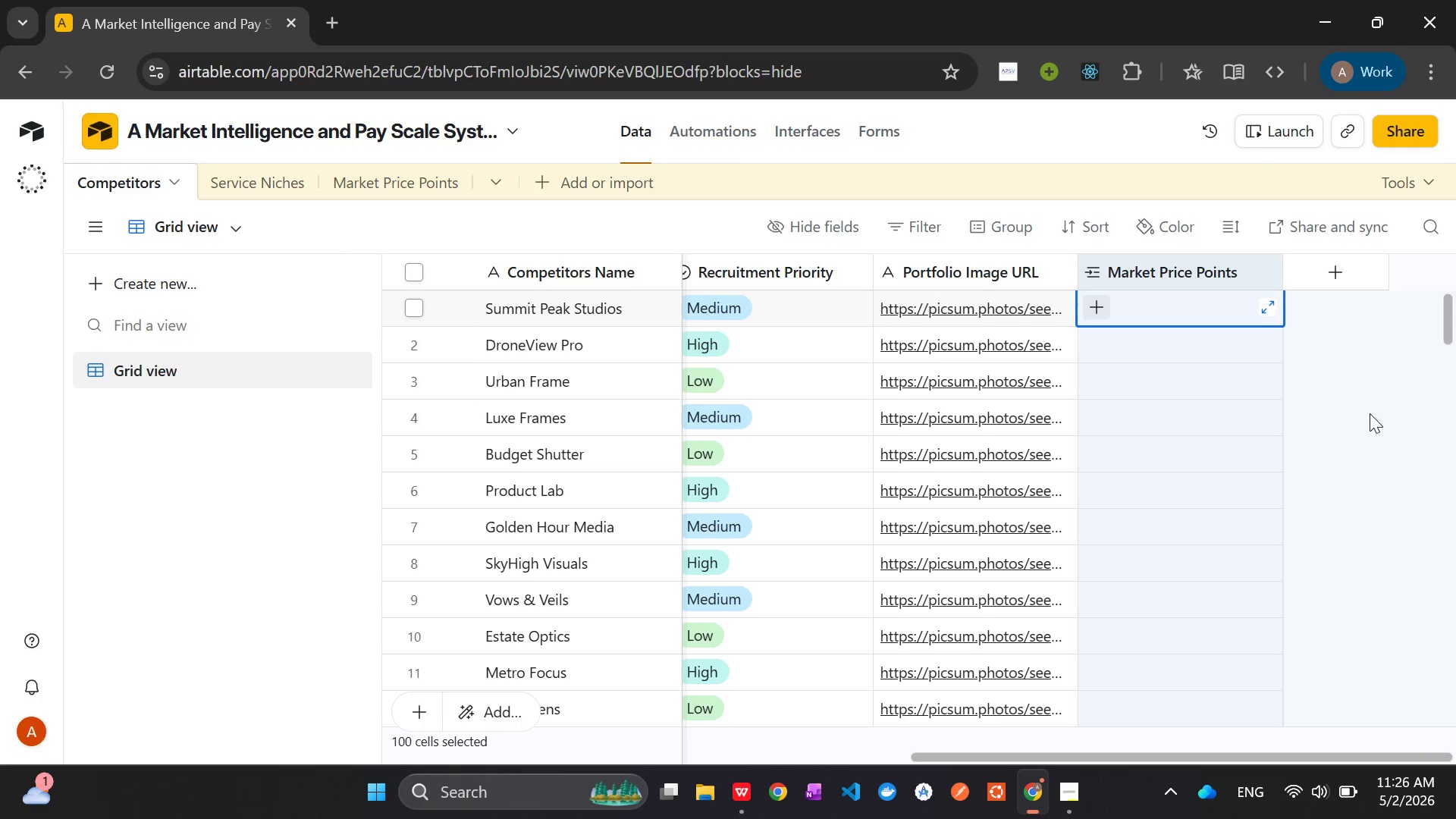 
left_click([1073, 786])